 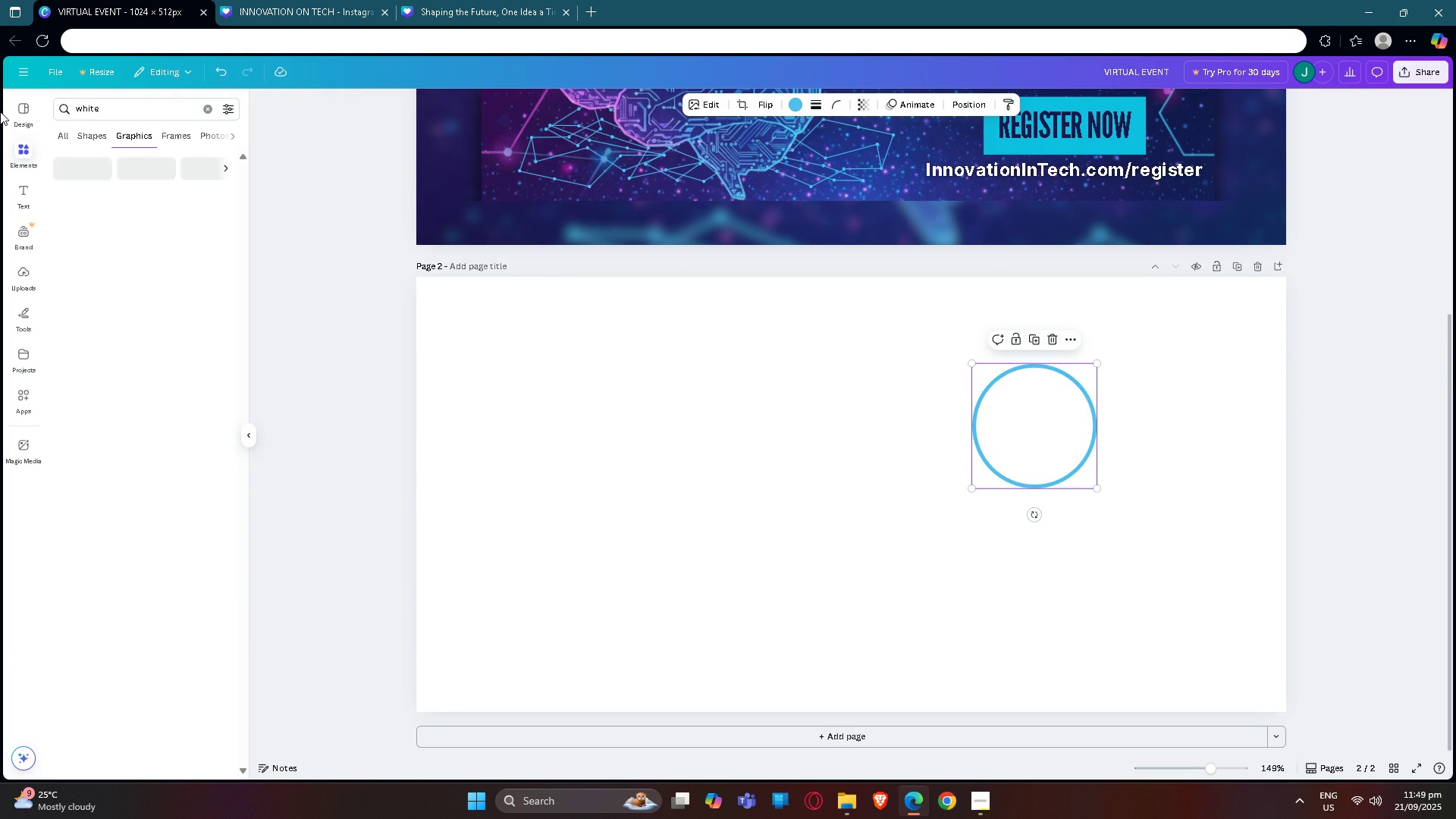 
key(Enter)
 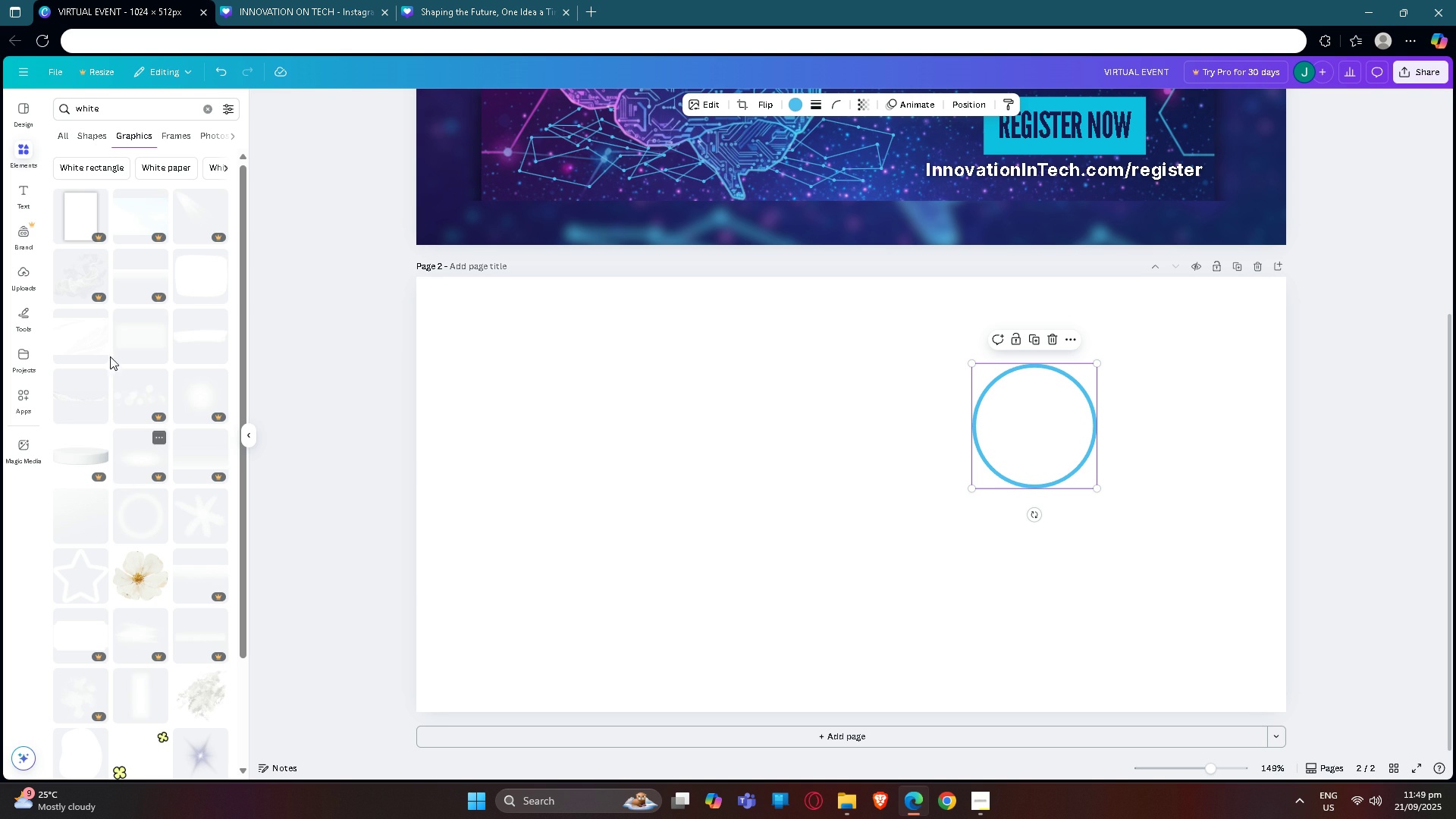 
left_click([141, 105])
 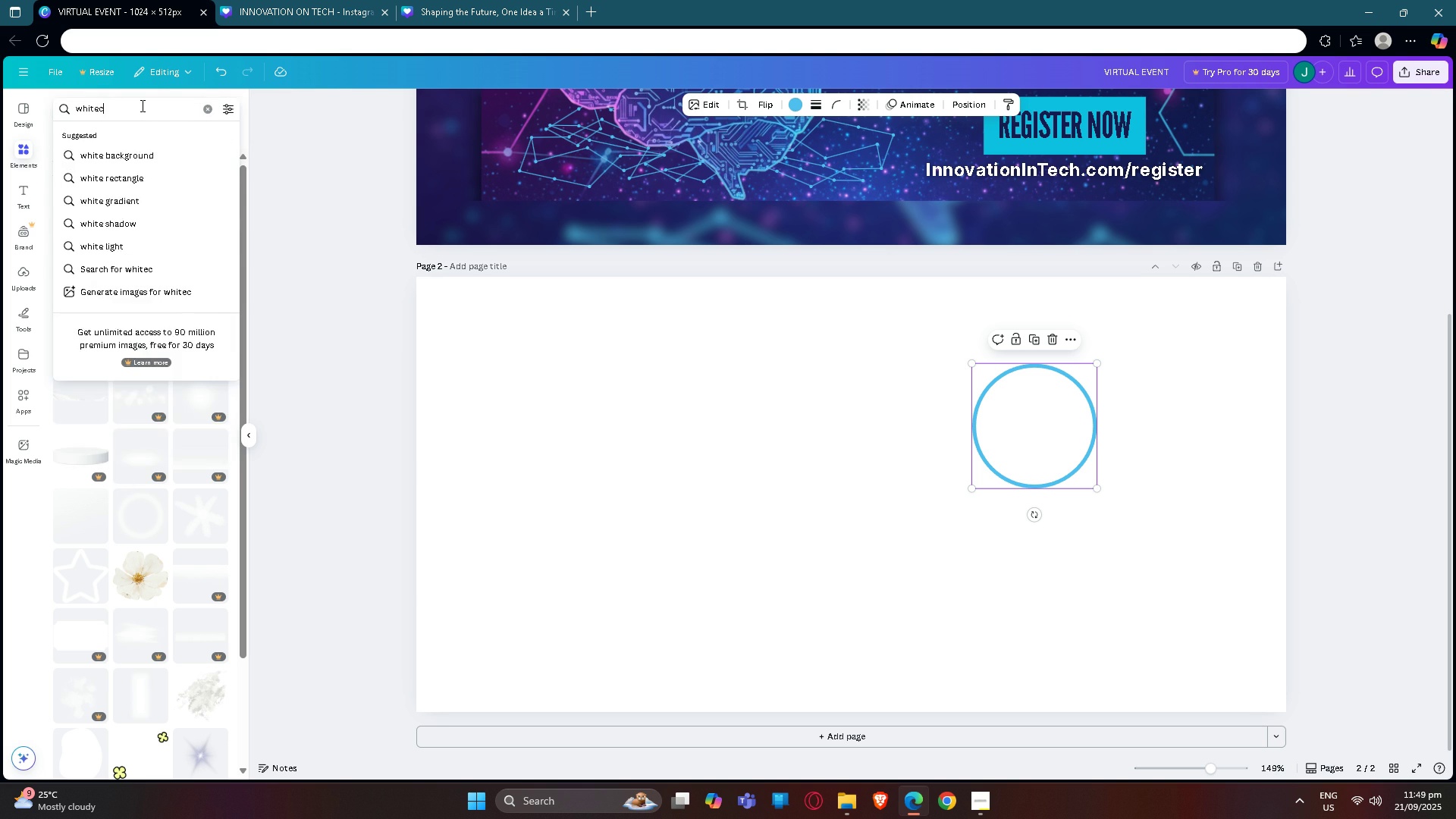 
type(c)
key(Backspace)
type( circle)
 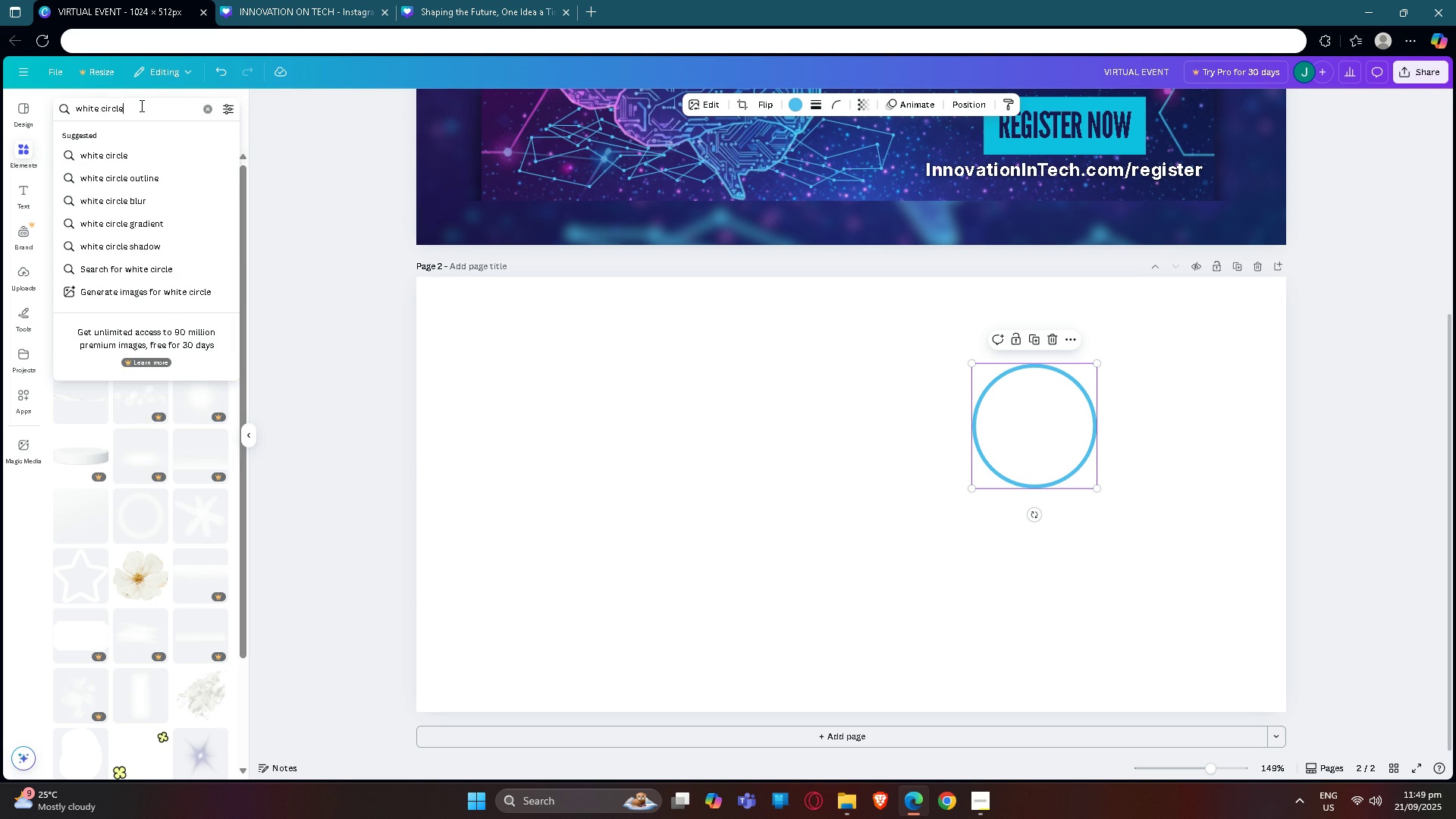 
key(Enter)
 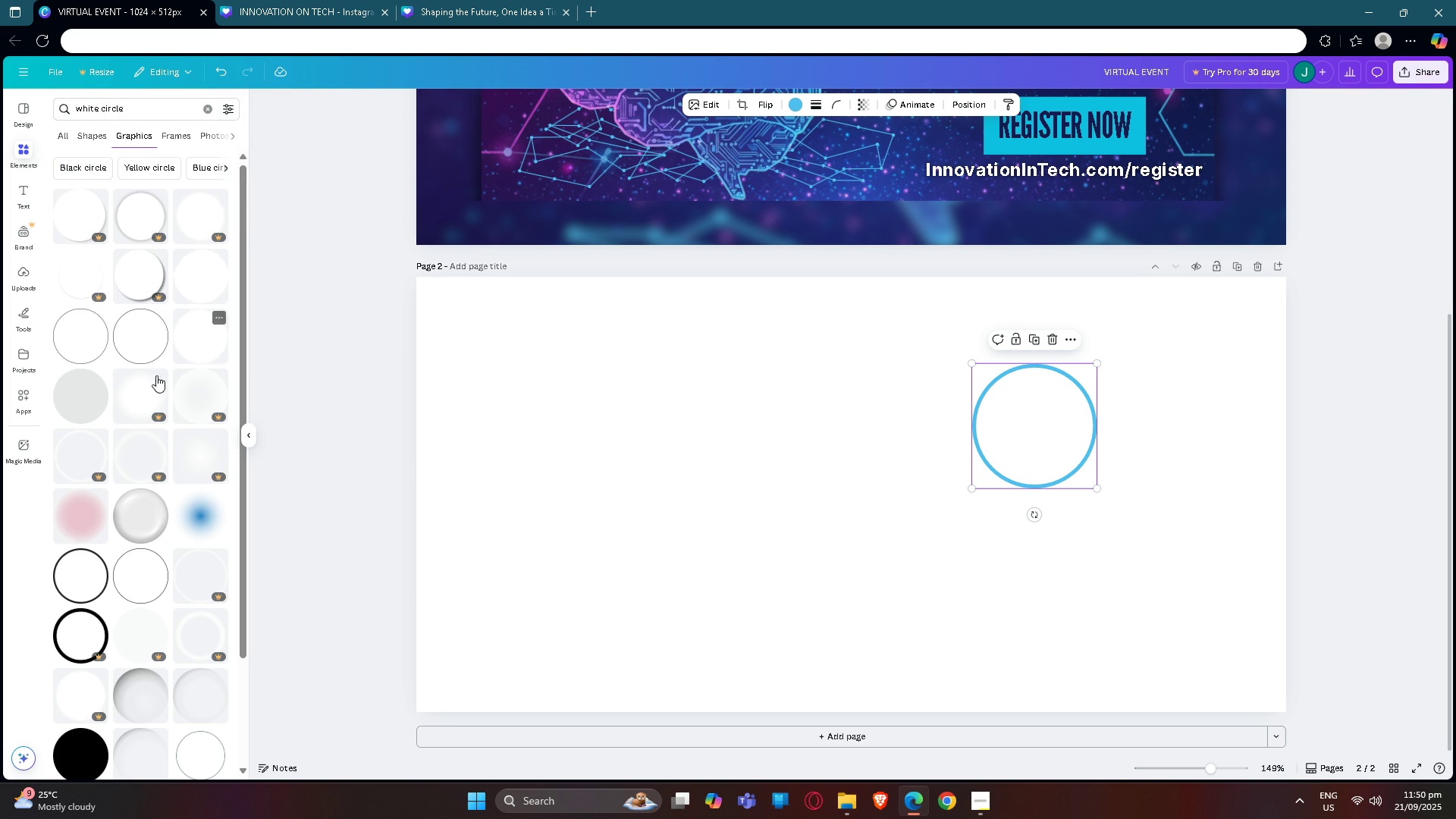 
wait(5.11)
 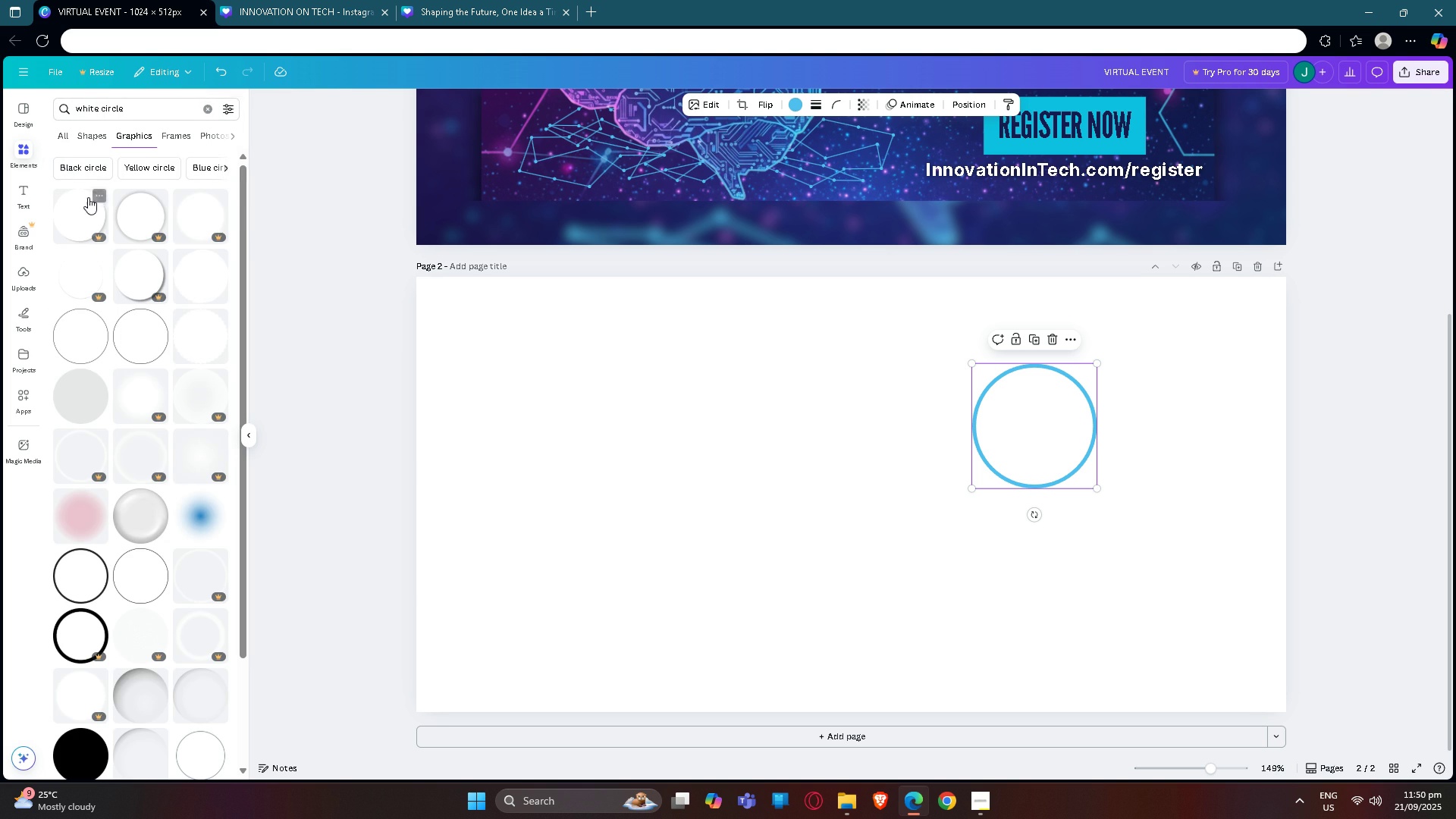 
scroll: coordinate [146, 457], scroll_direction: down, amount: 2.0
 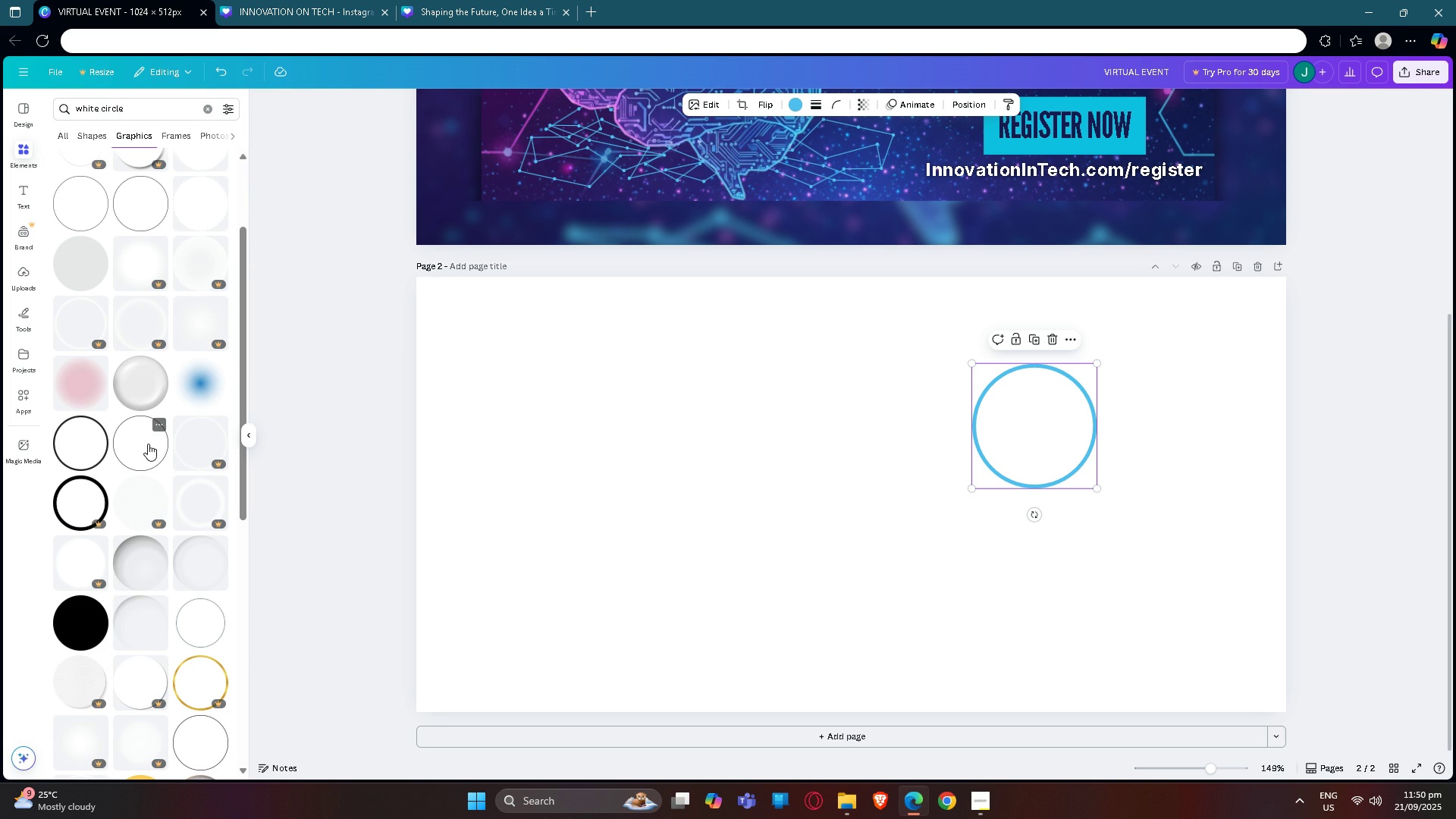 
left_click([148, 444])